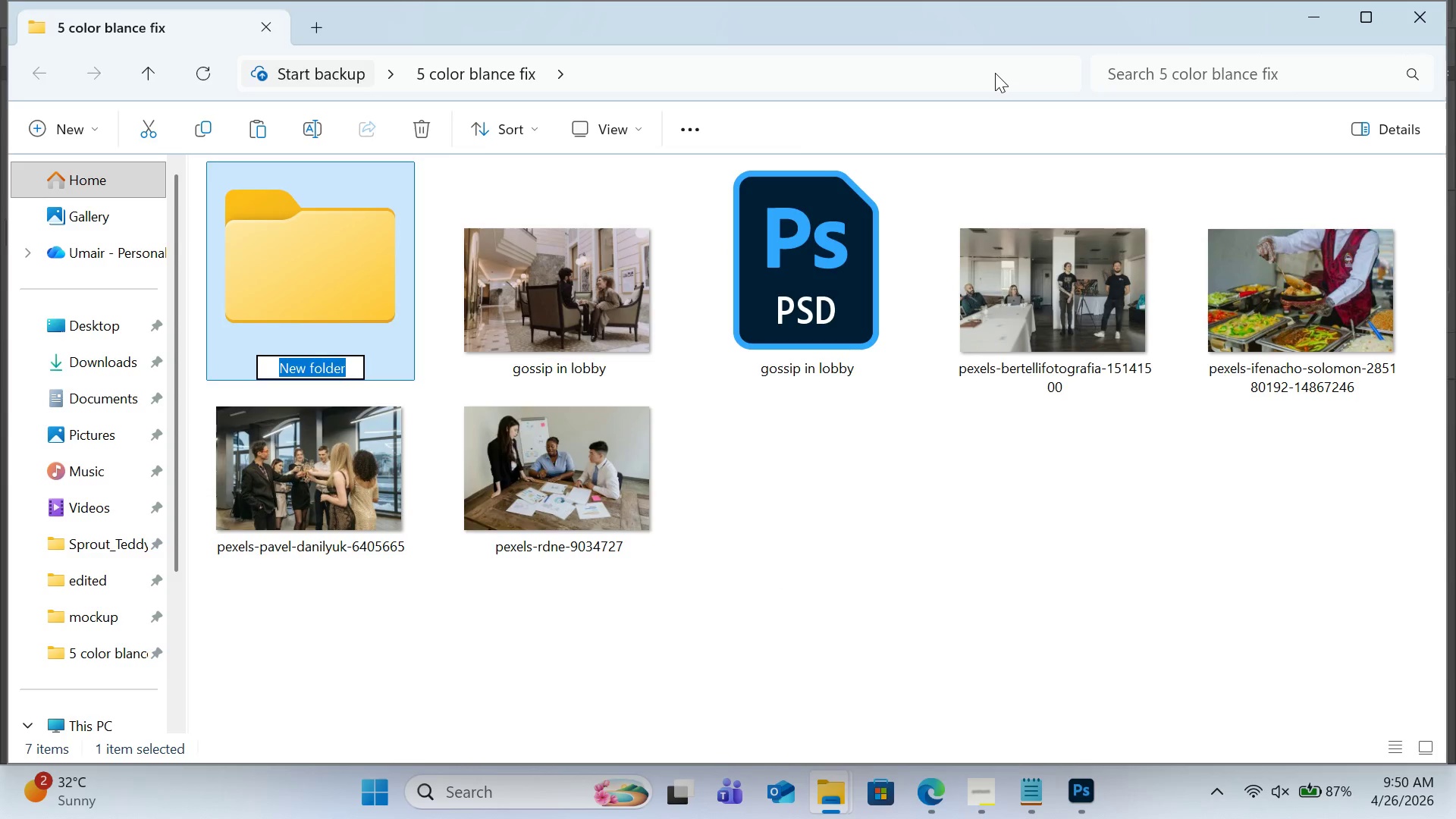 
key(E)
 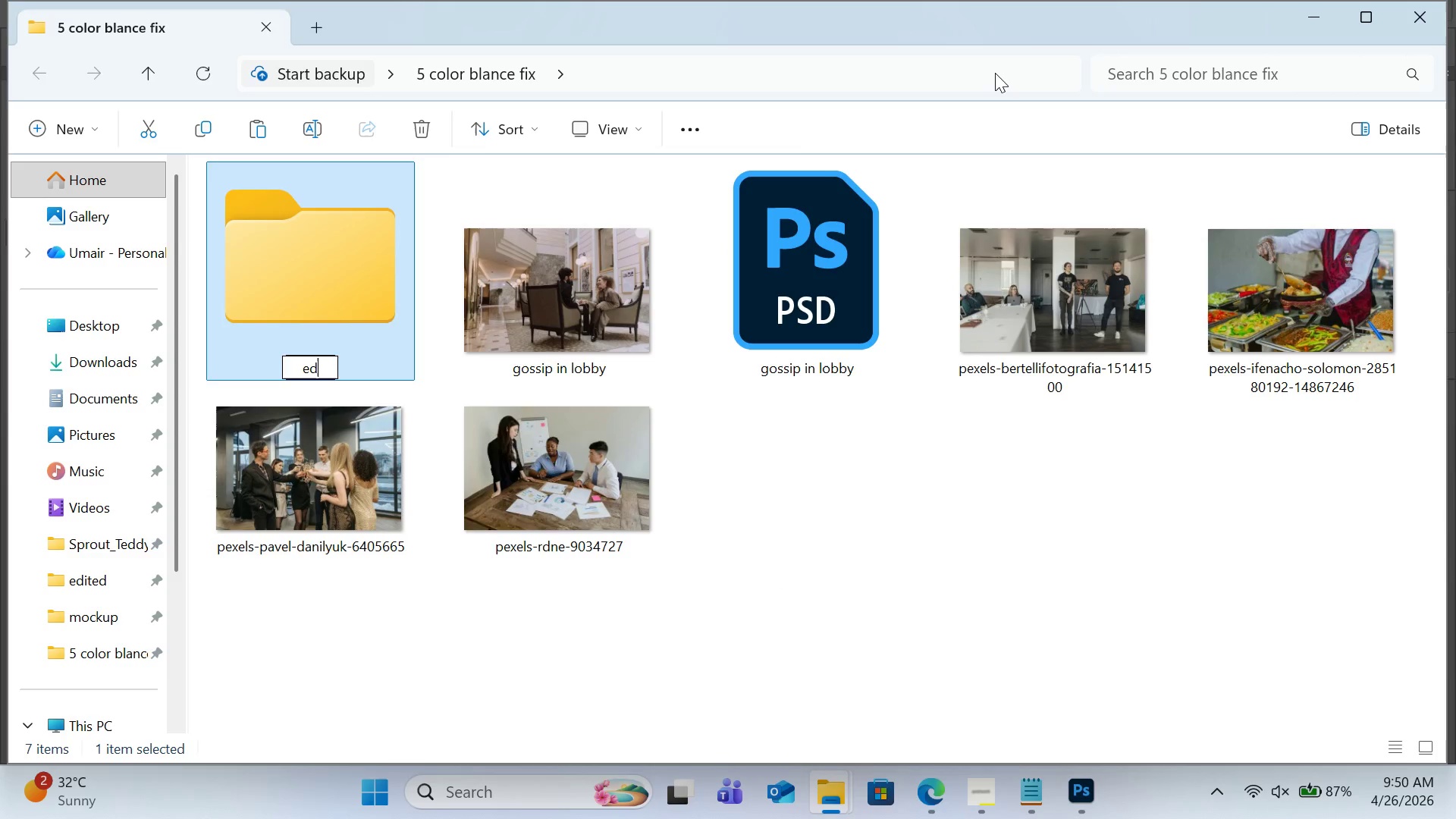 
type(dited)
 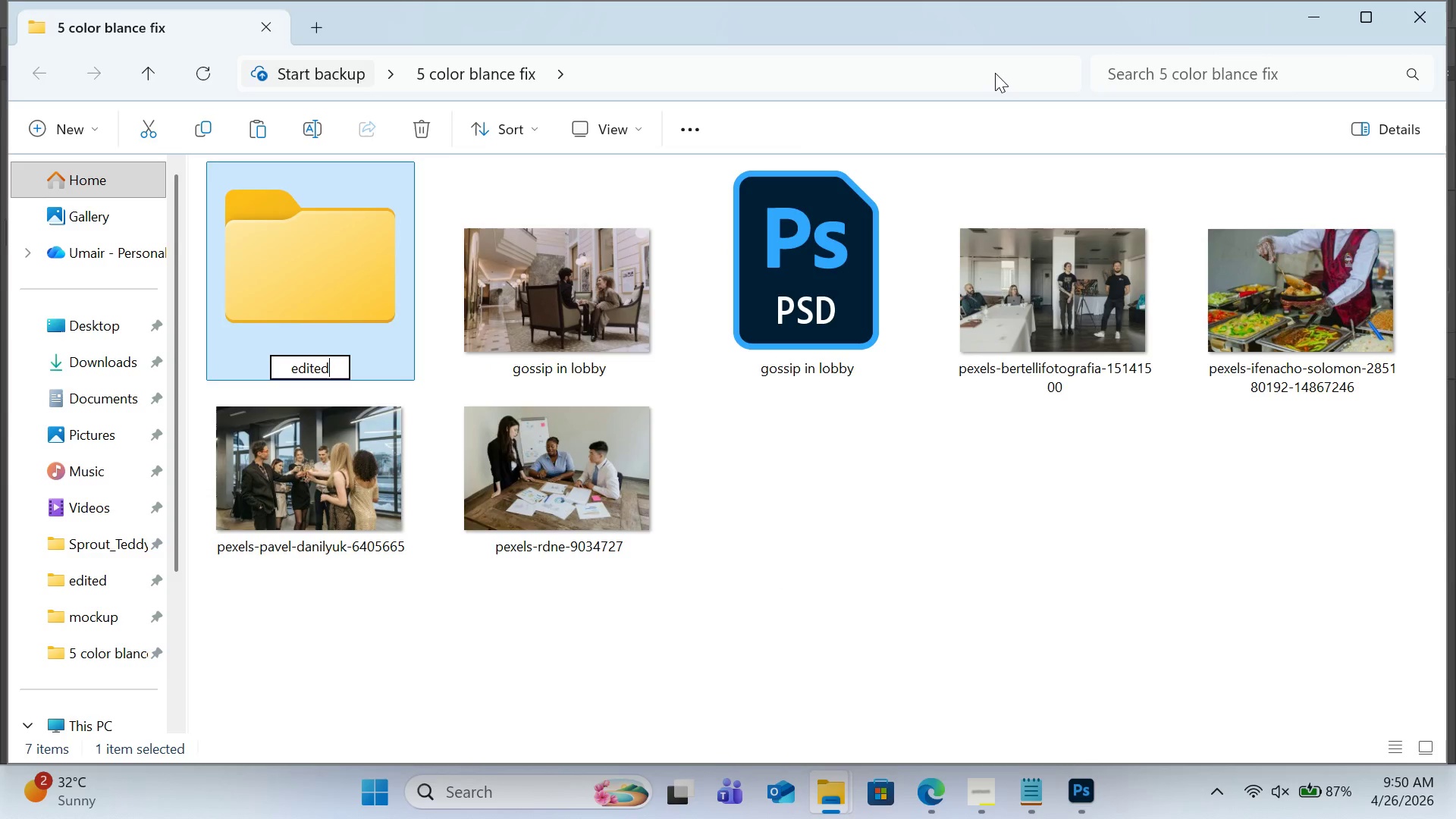 
key(Enter)
 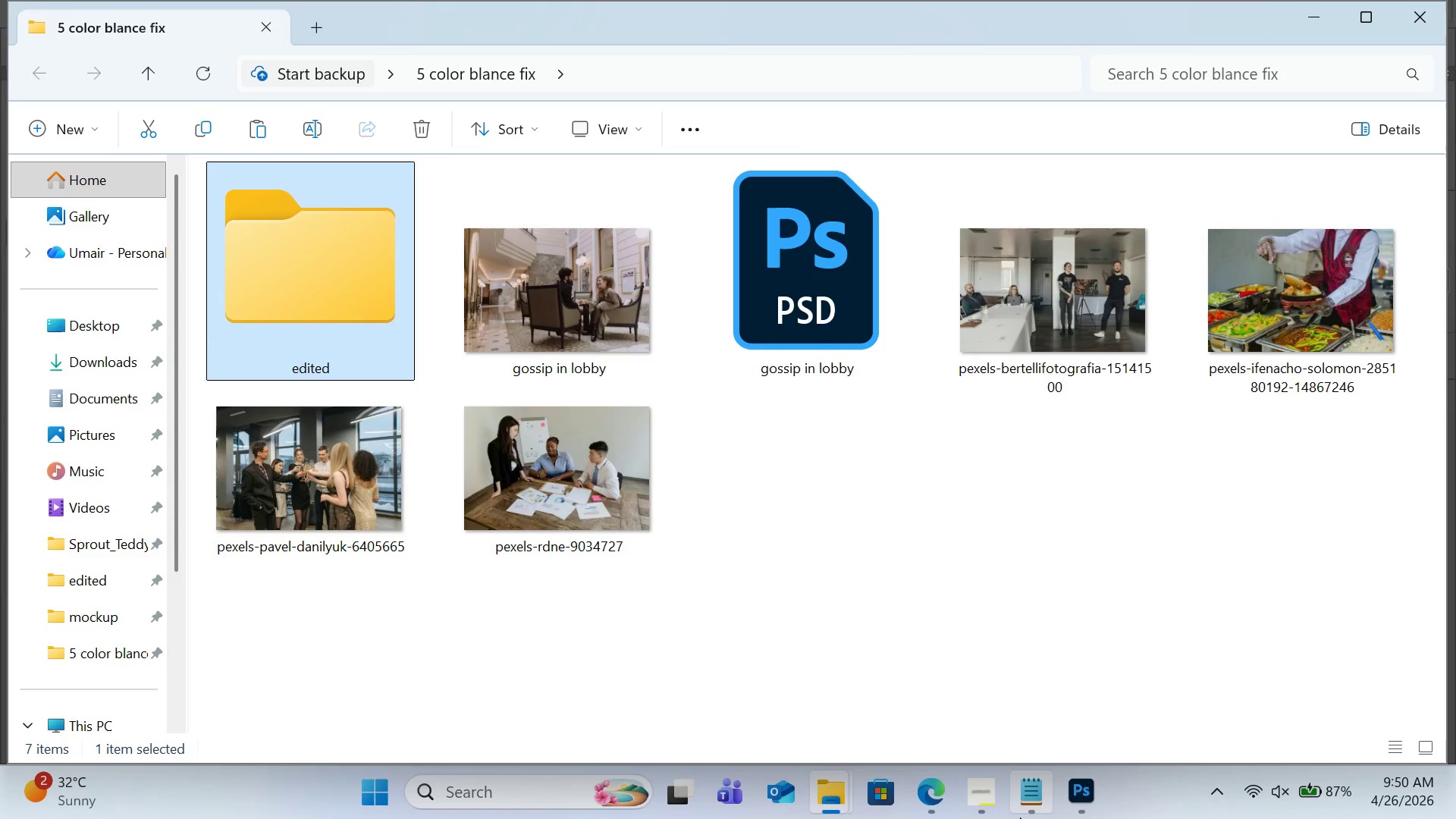 
left_click([987, 795])